 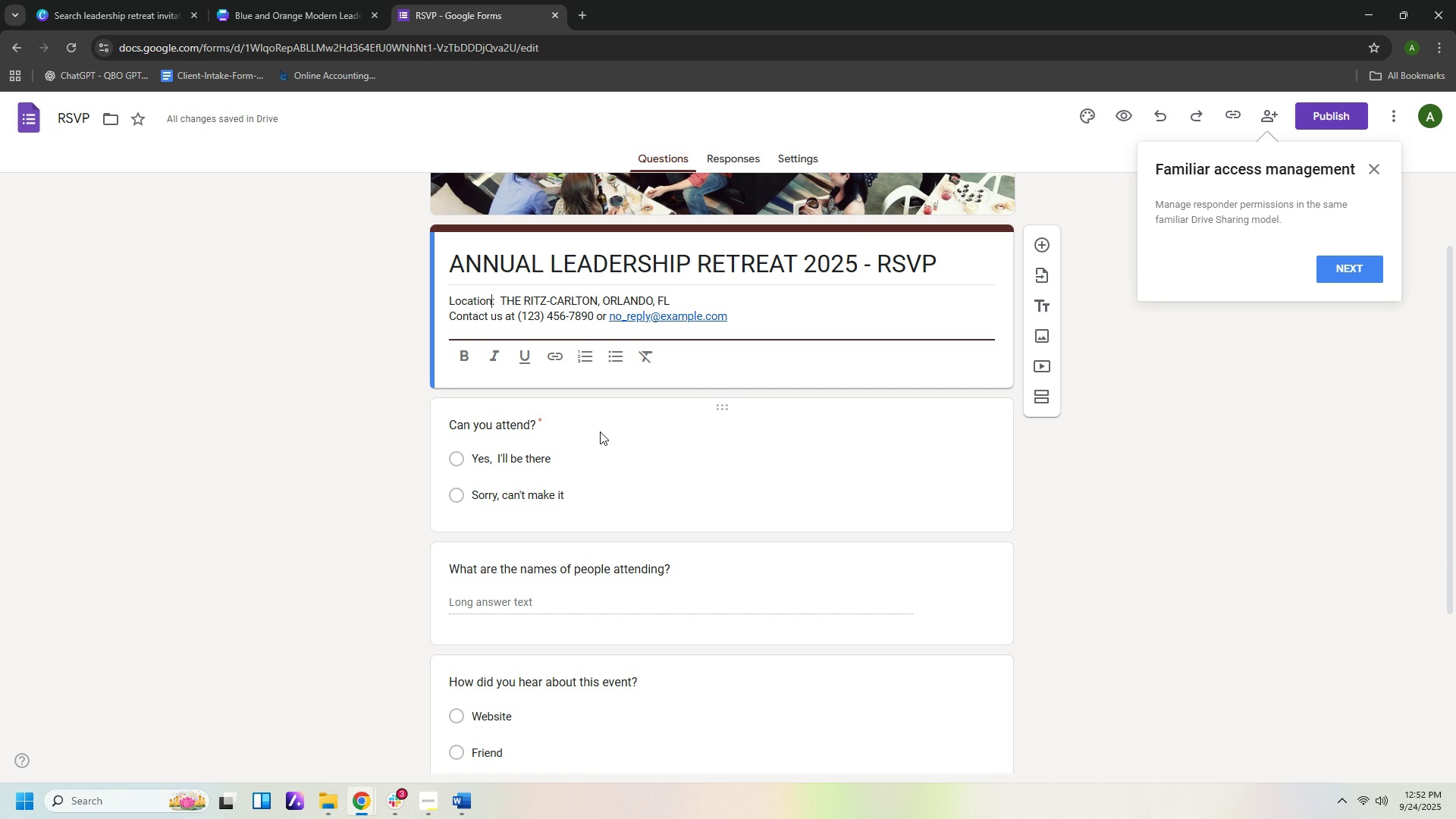 
left_click([739, 318])
 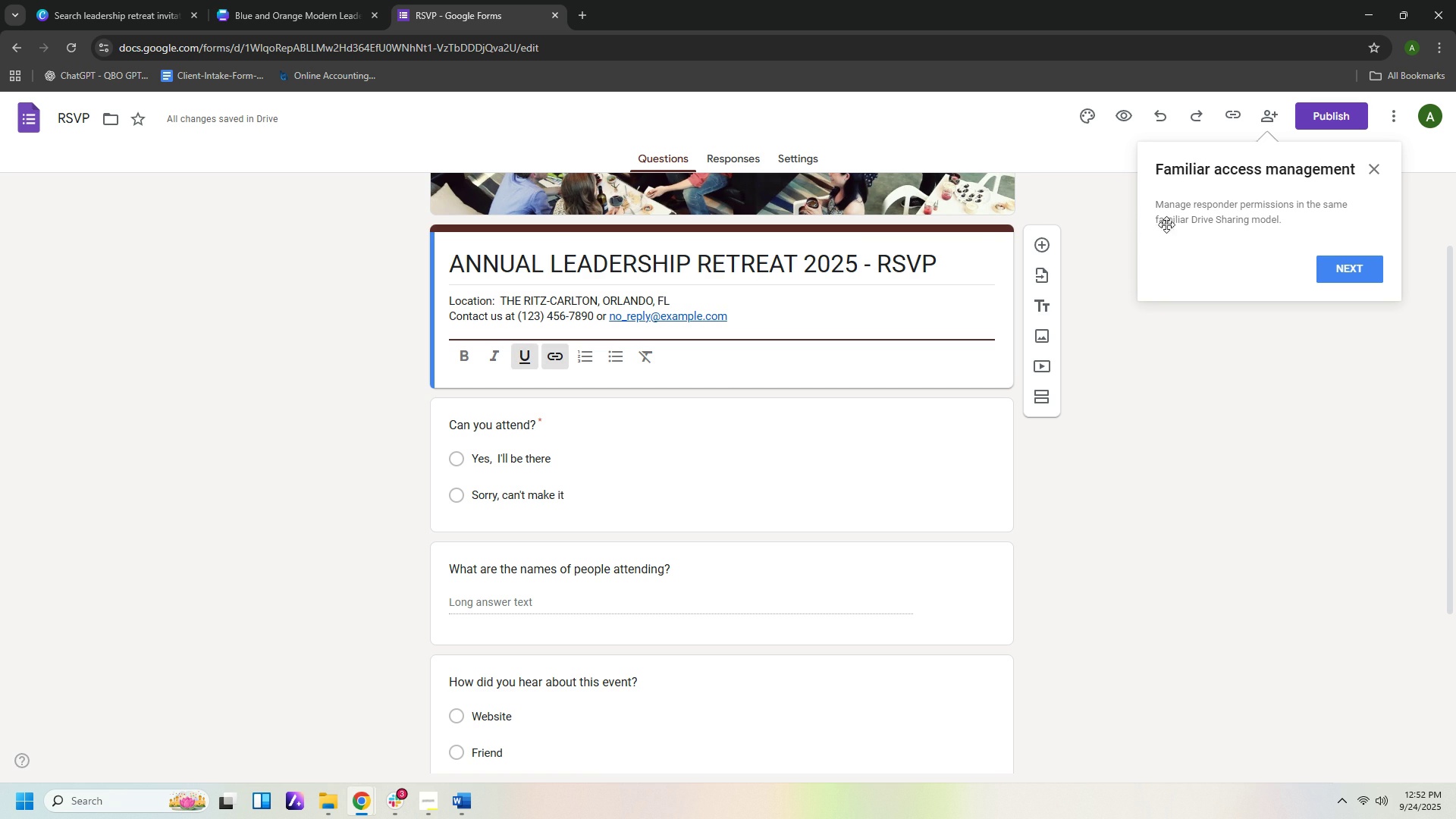 
left_click([979, 240])
 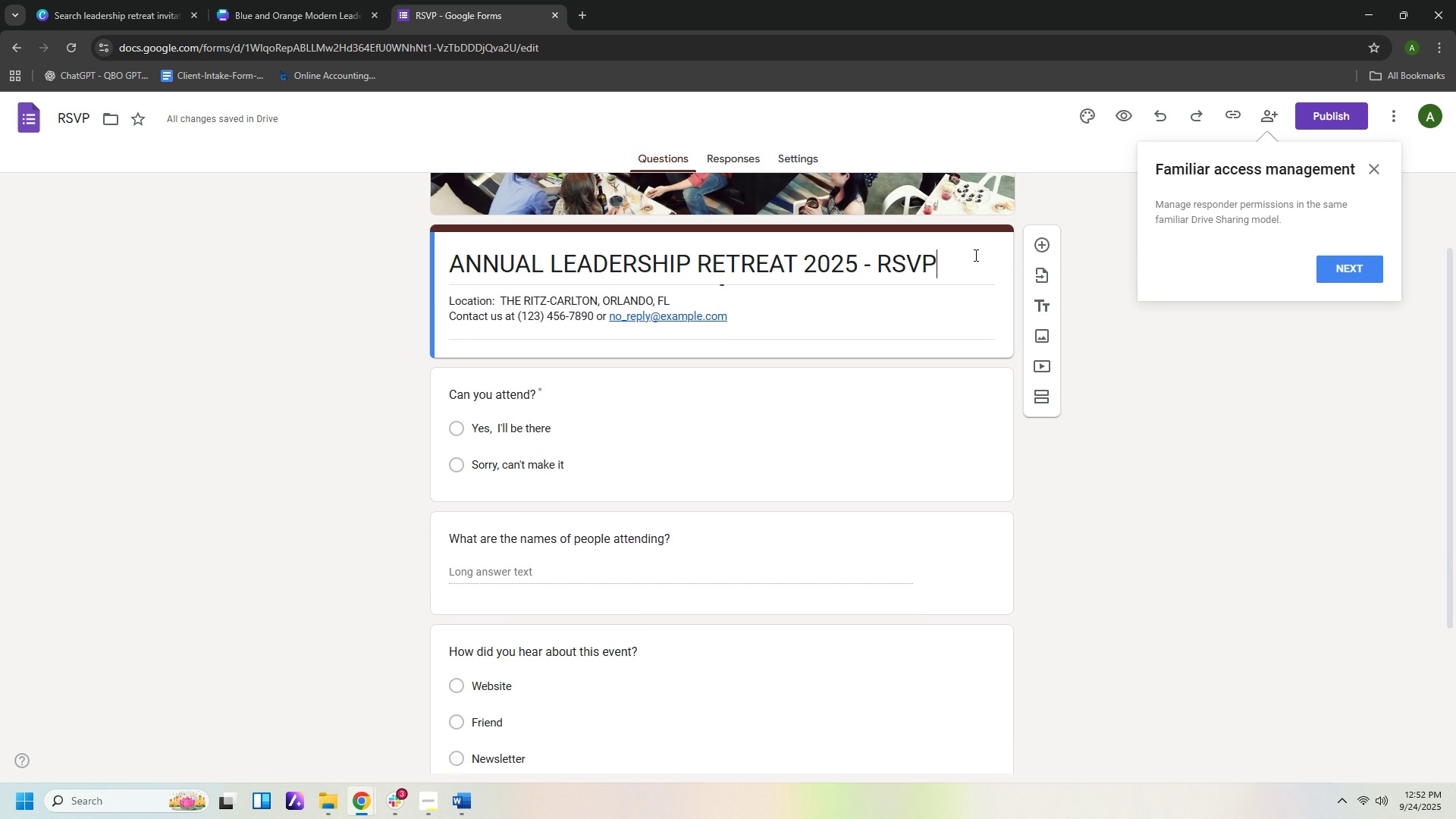 
double_click([974, 255])
 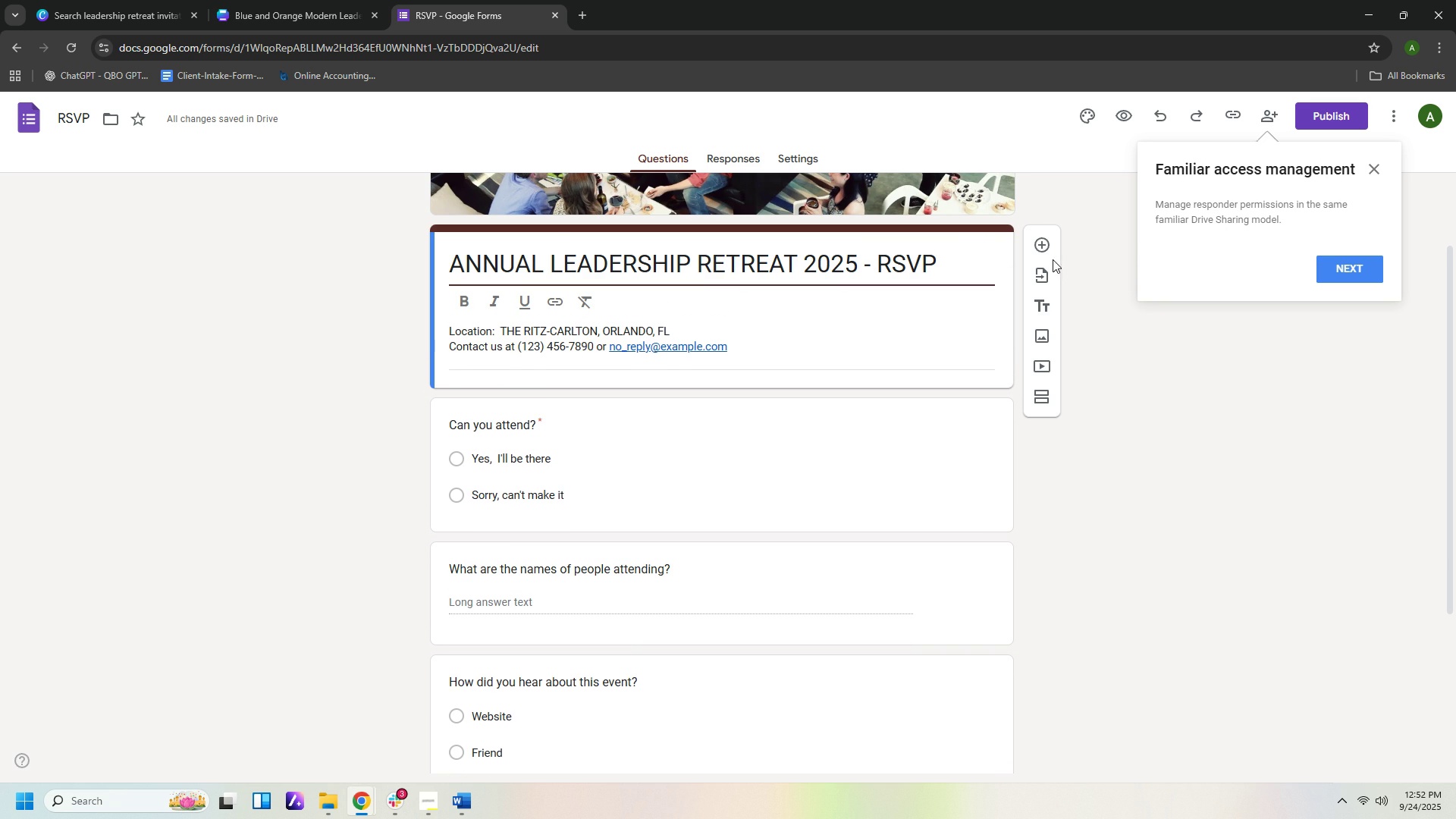 
mouse_move([1043, 259])
 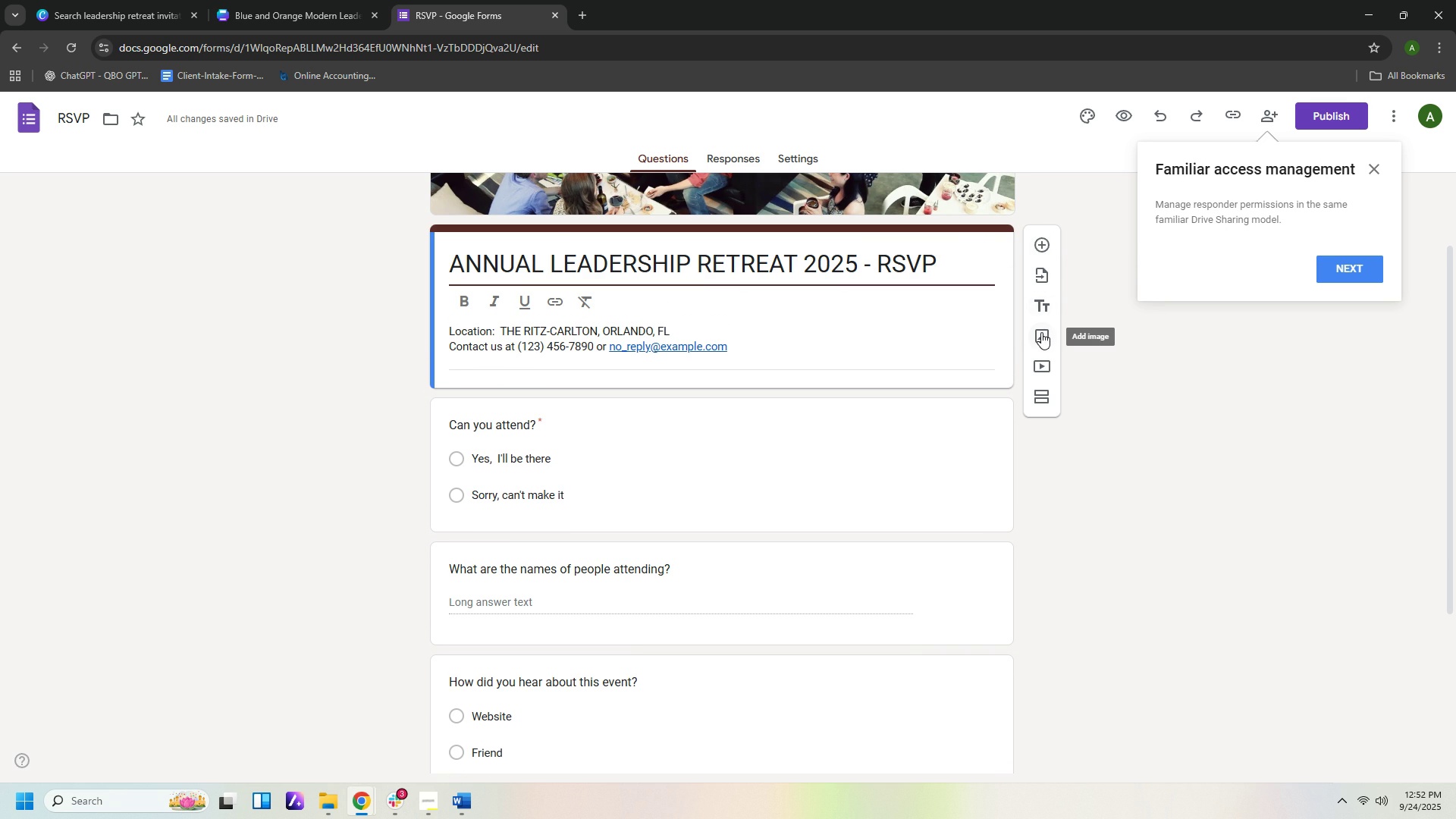 
left_click([1040, 333])
 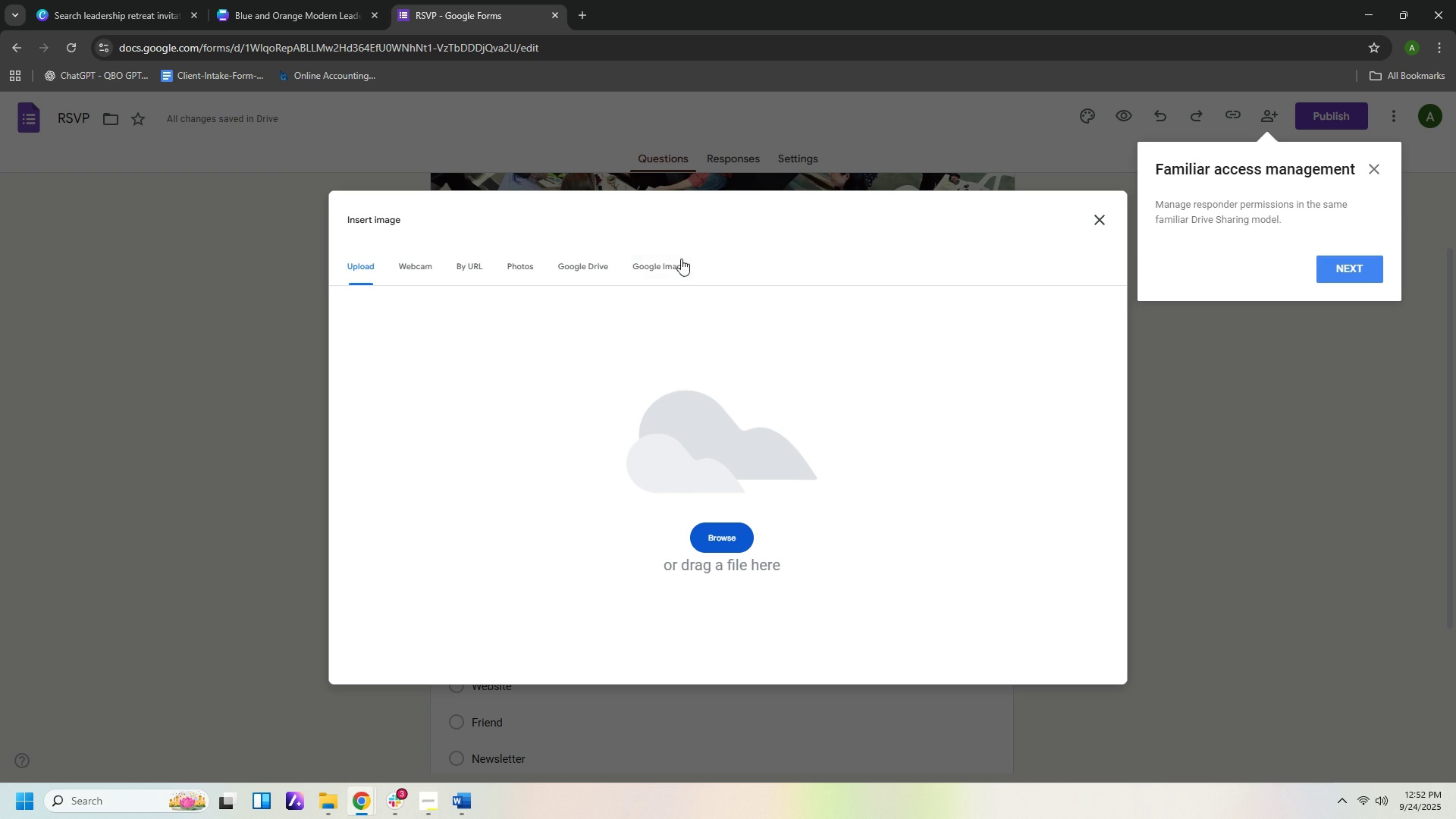 
left_click([1097, 218])
 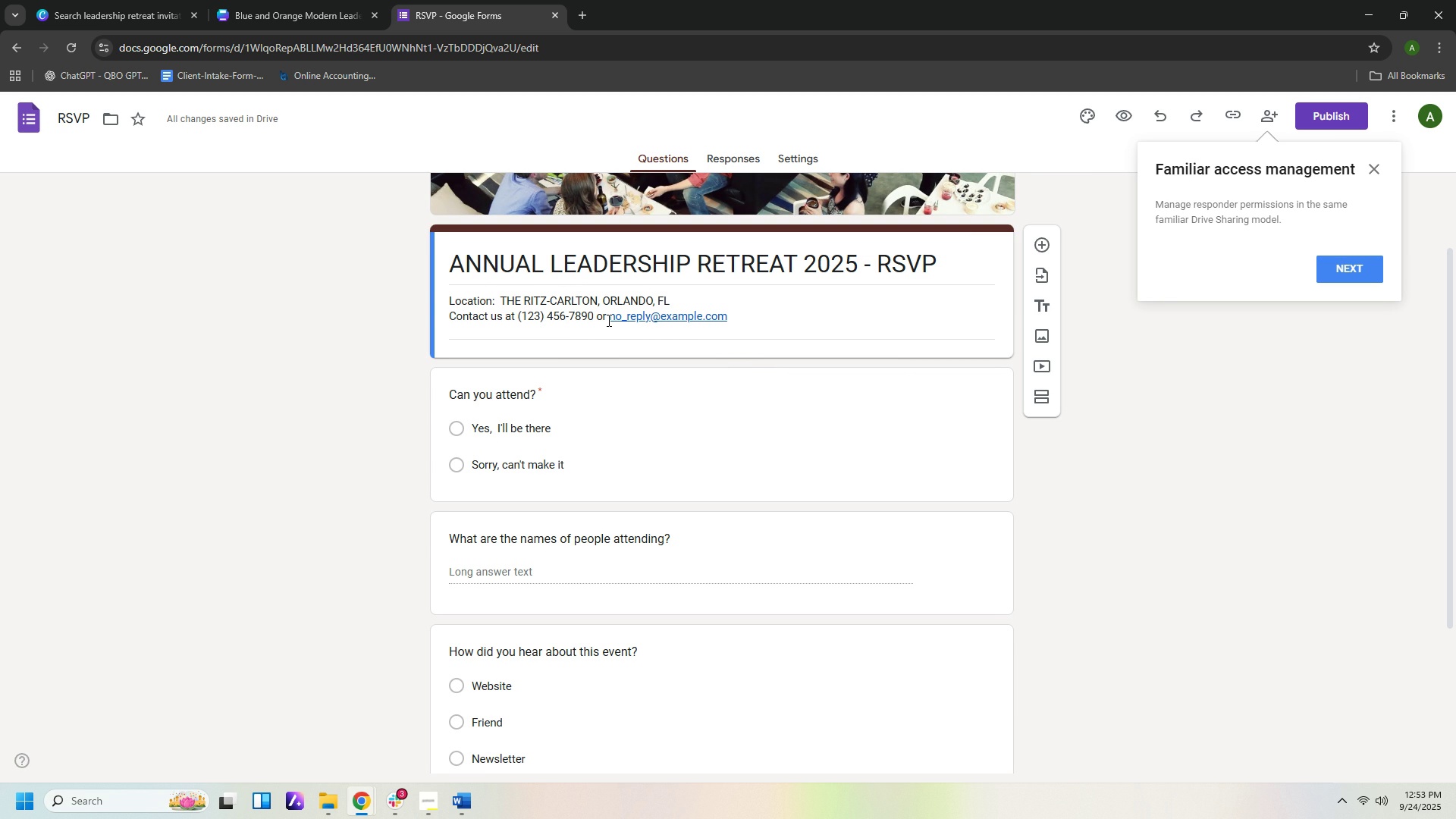 
wait(15.2)
 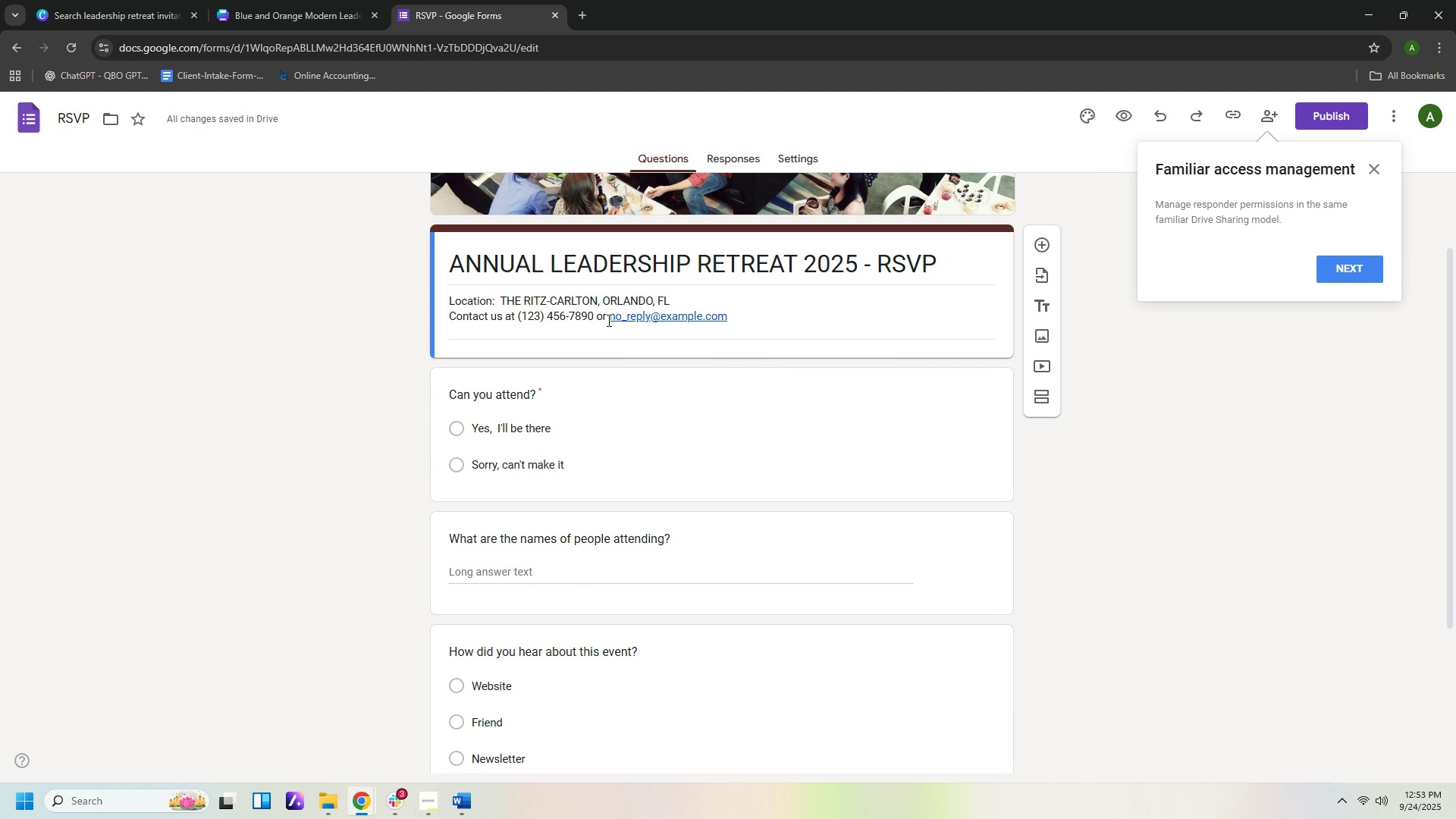 
left_click([679, 300])
 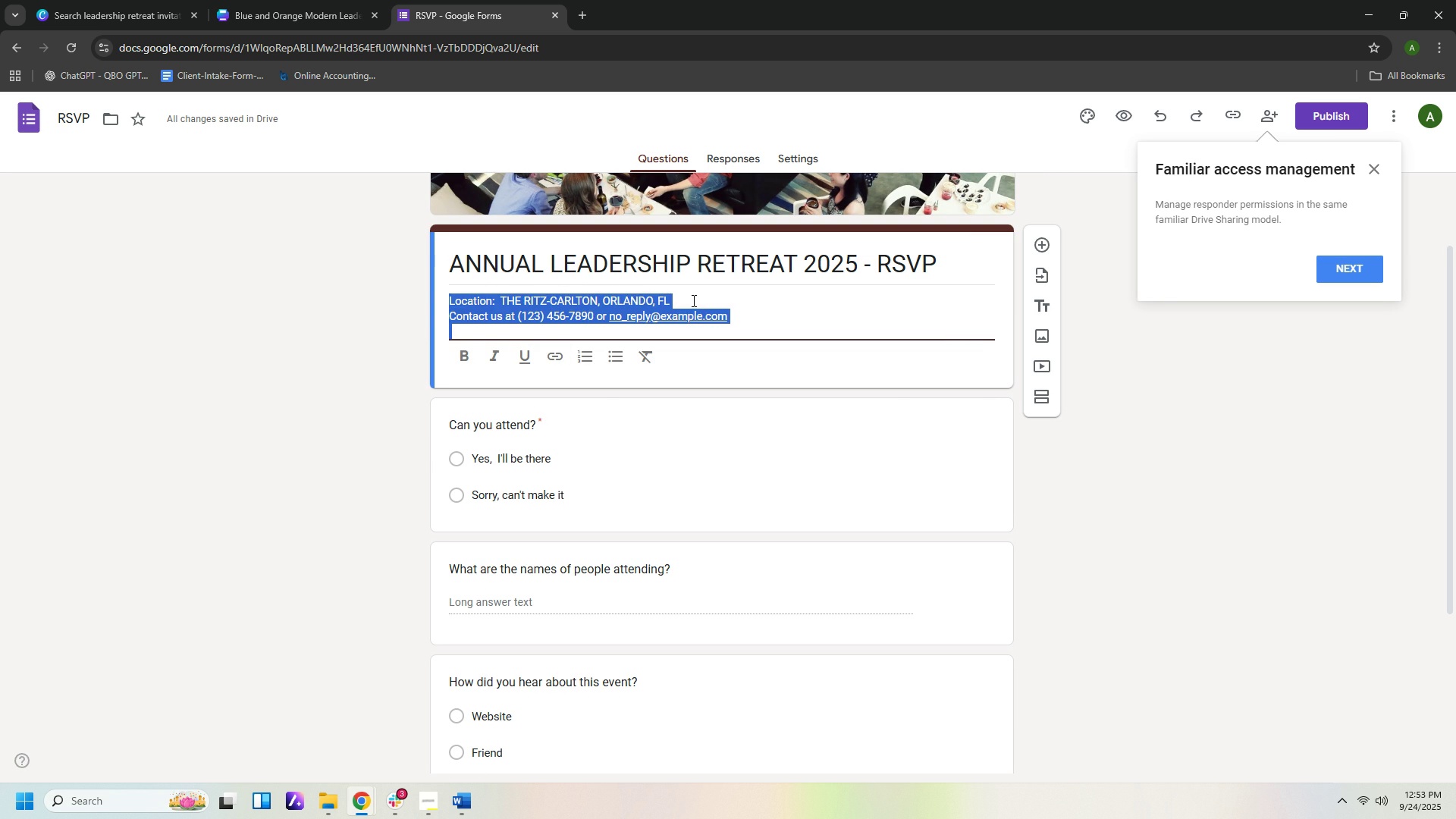 
left_click([692, 300])
 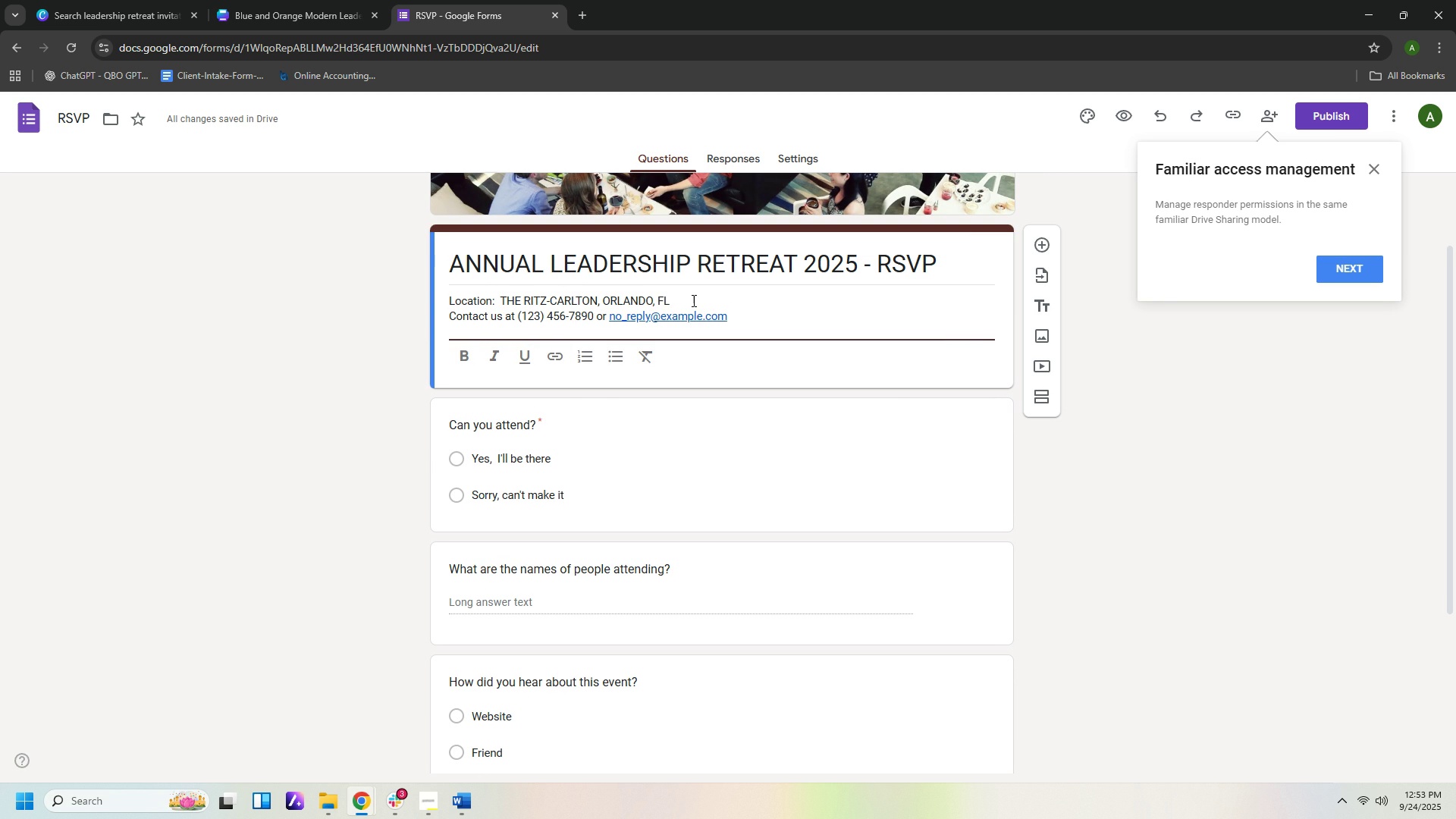 
key(Enter)
 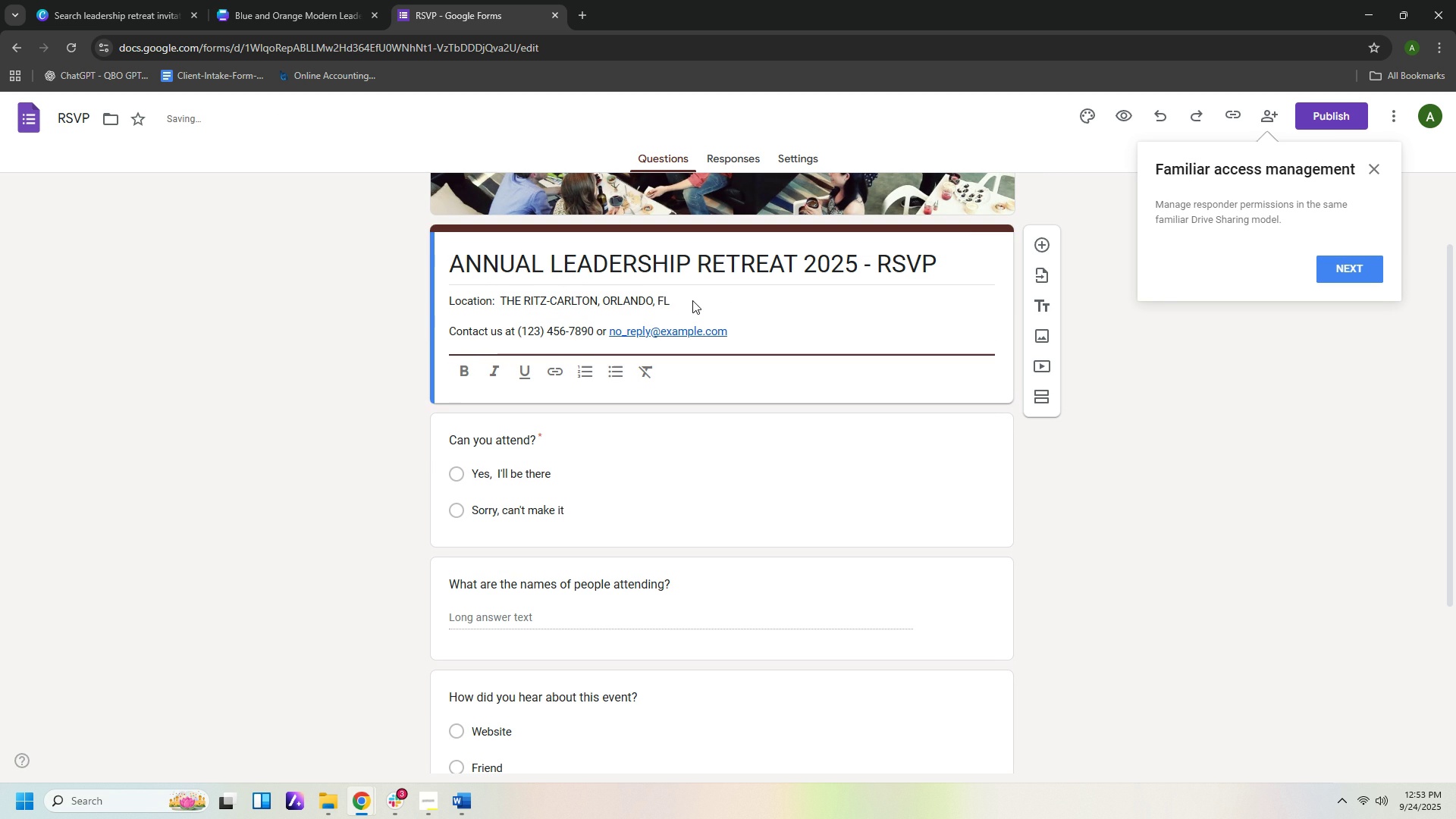 
type(DateL)
key(Backspace)
type(: Nove,)
key(Backspace)
type(mber 12-14, 2025)